 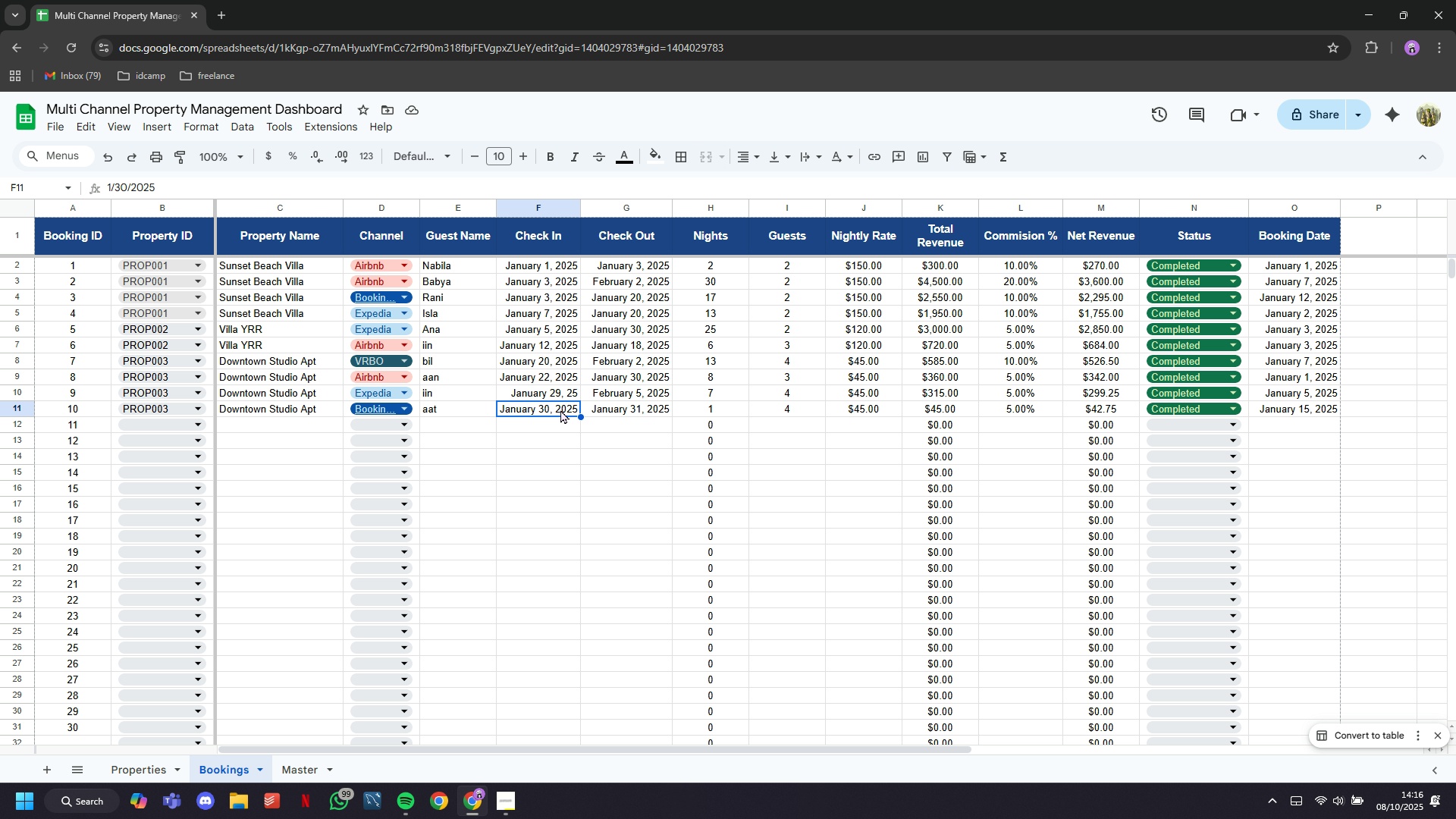 
scroll: coordinate [560, 410], scroll_direction: up, amount: 4.0
 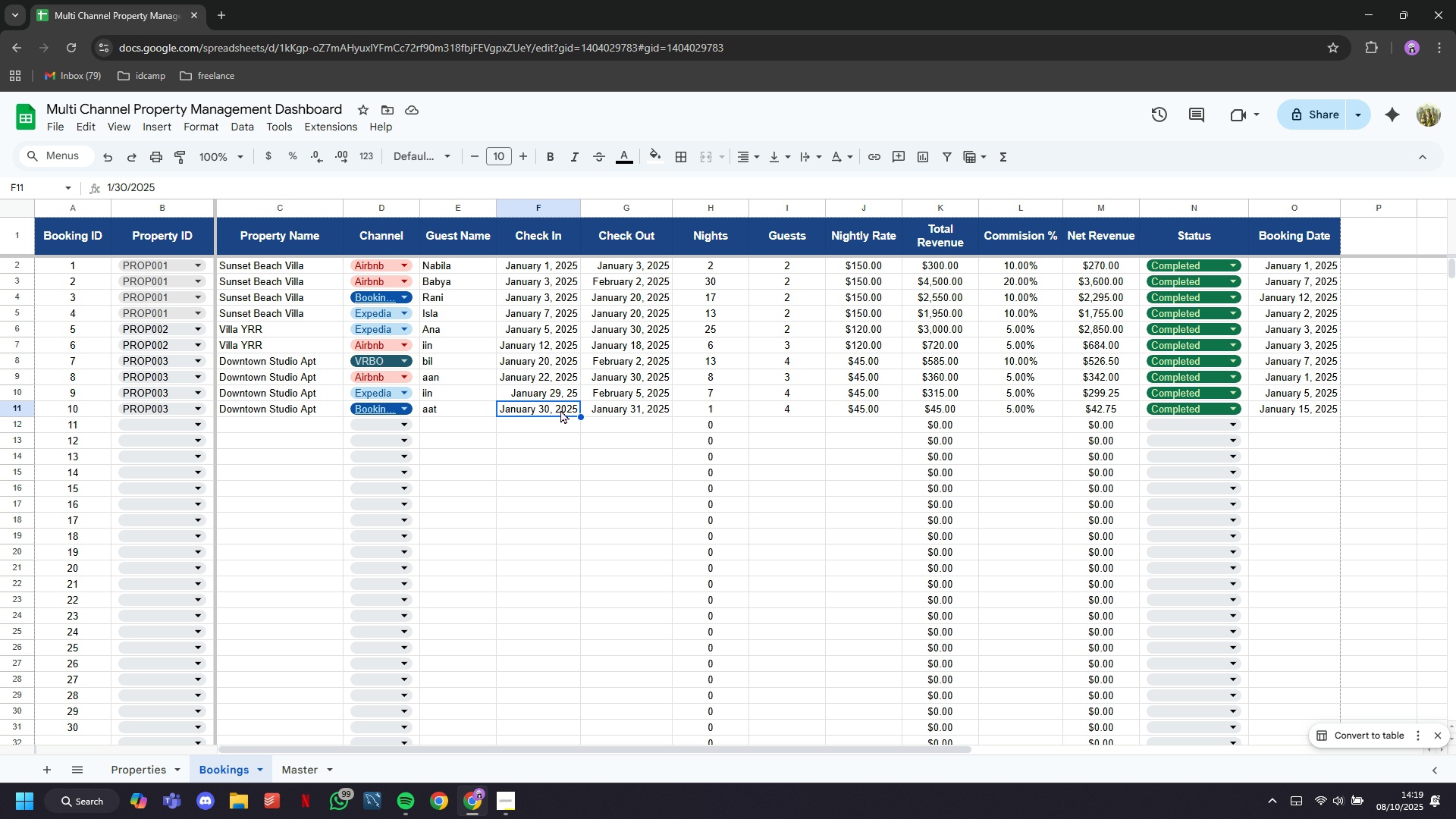 
wait(181.28)
 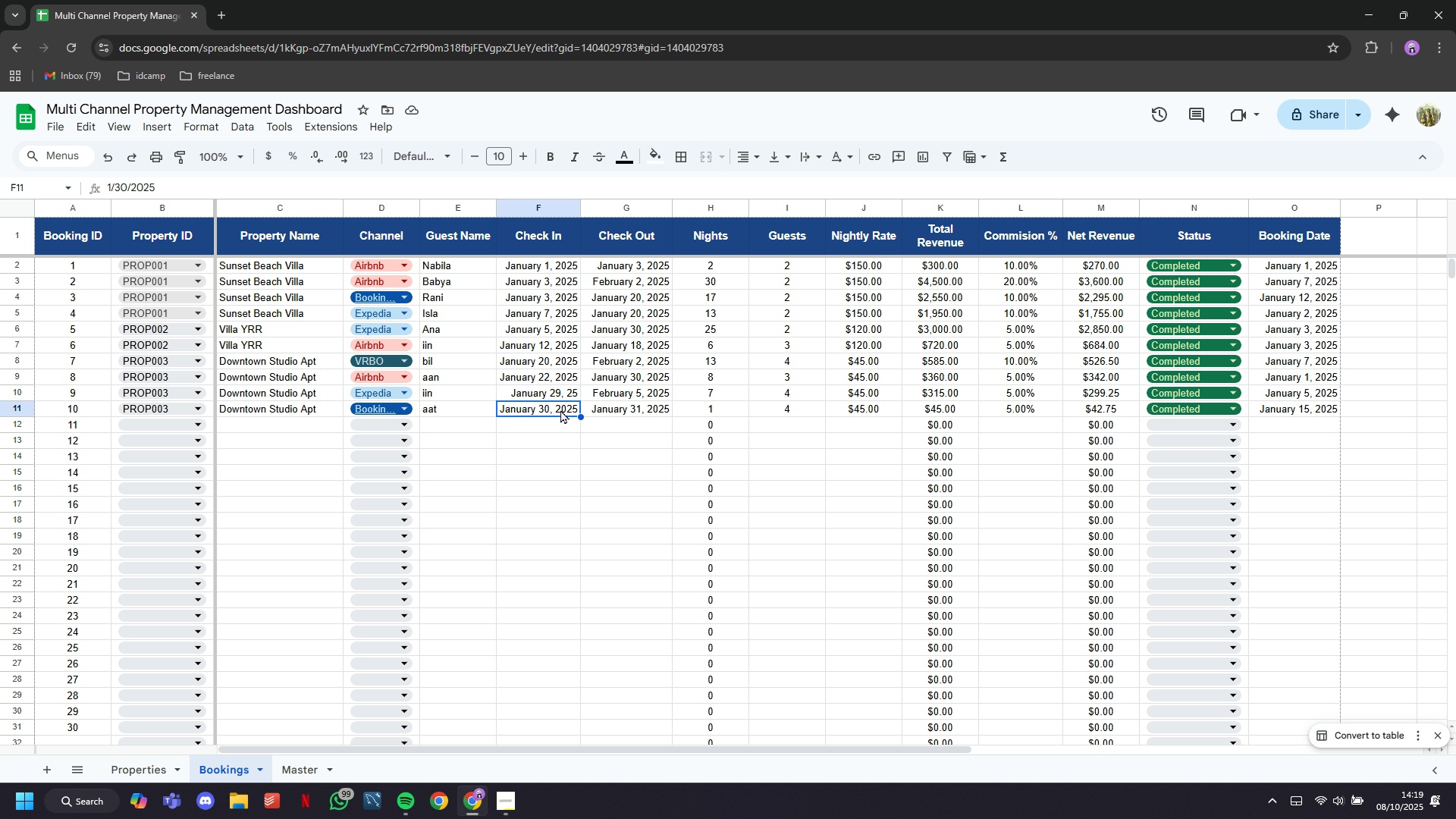 
left_click([199, 425])
 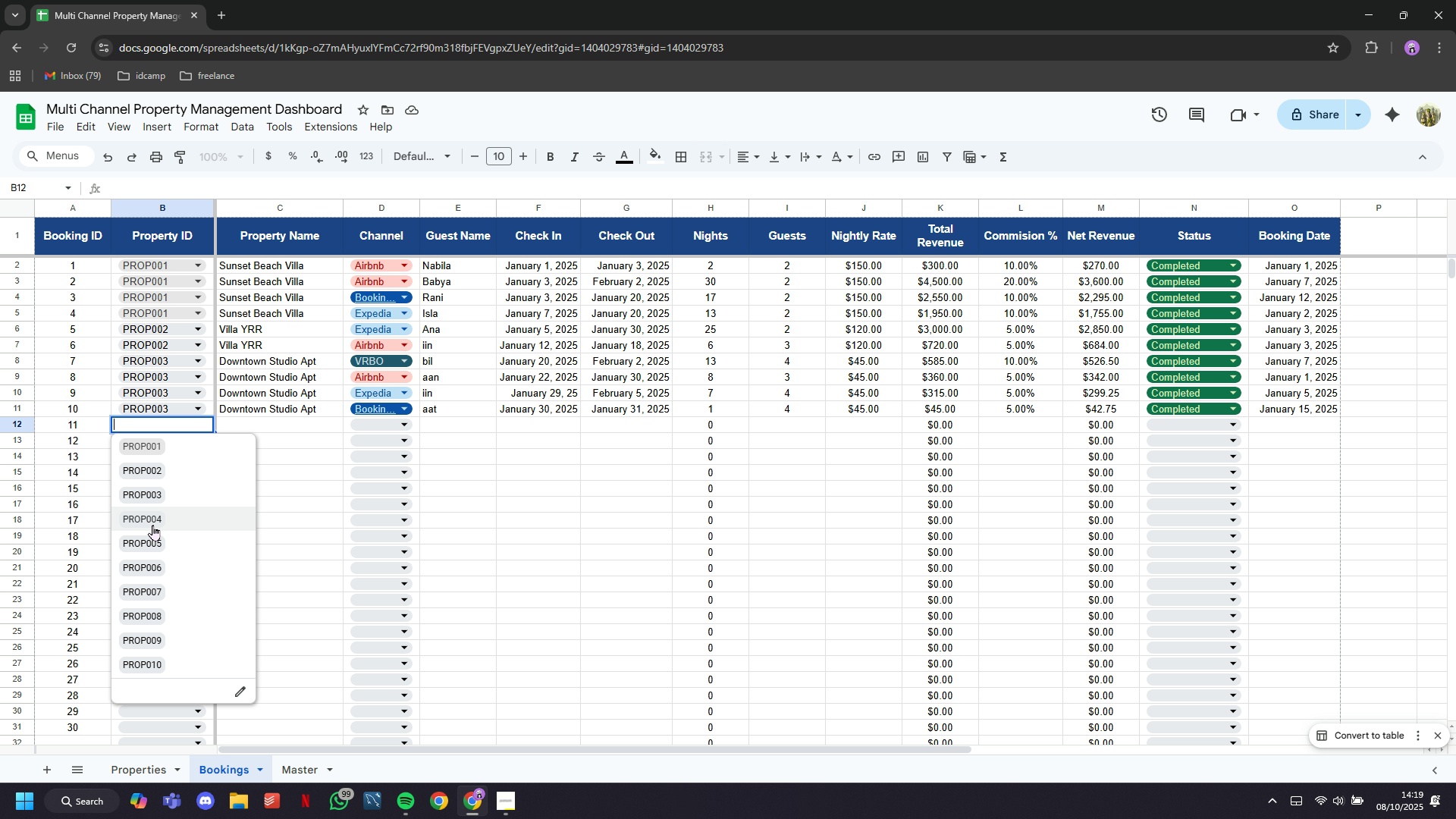 
left_click([152, 525])